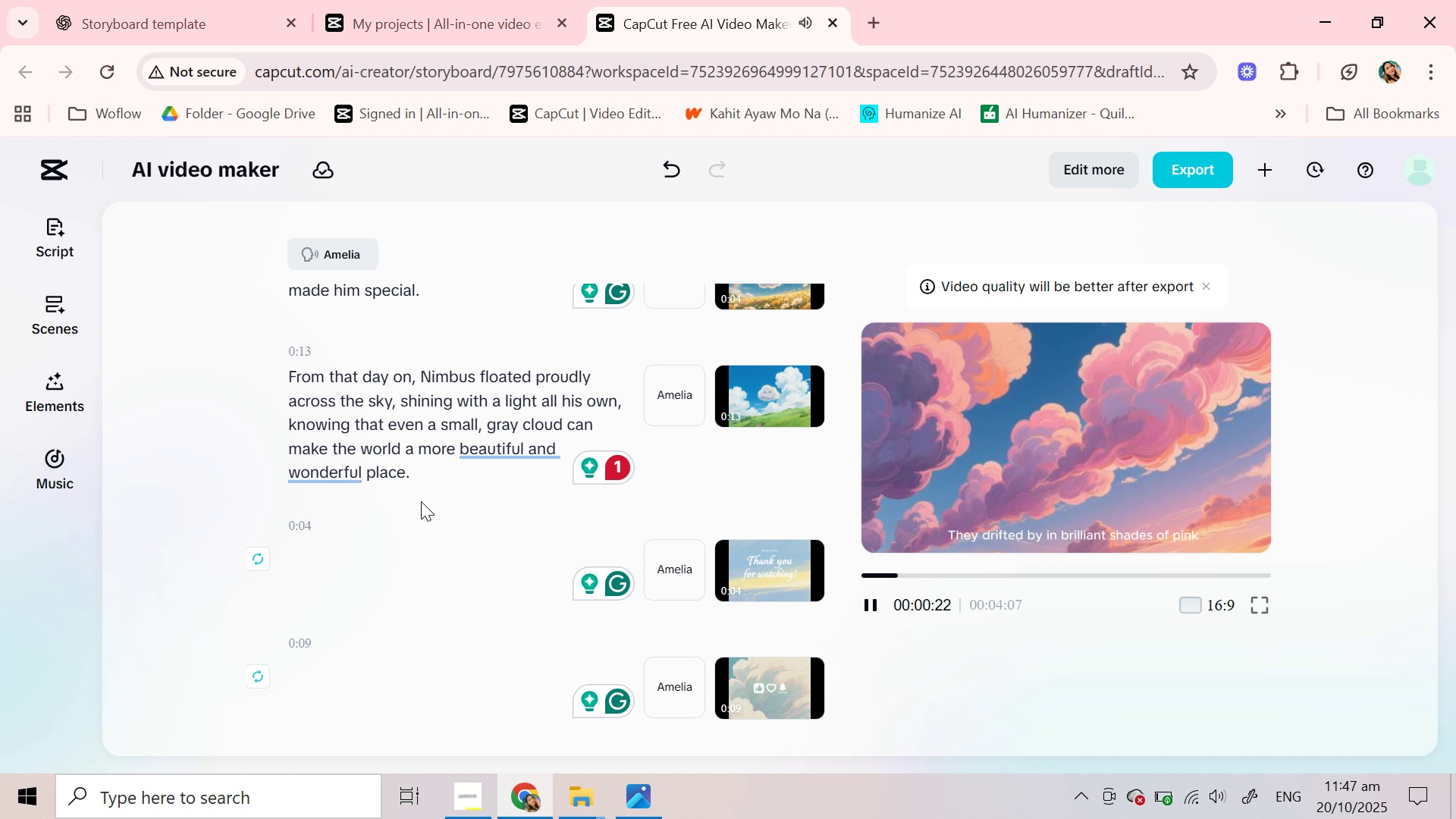 
scroll: coordinate [421, 501], scroll_direction: up, amount: 46.0
 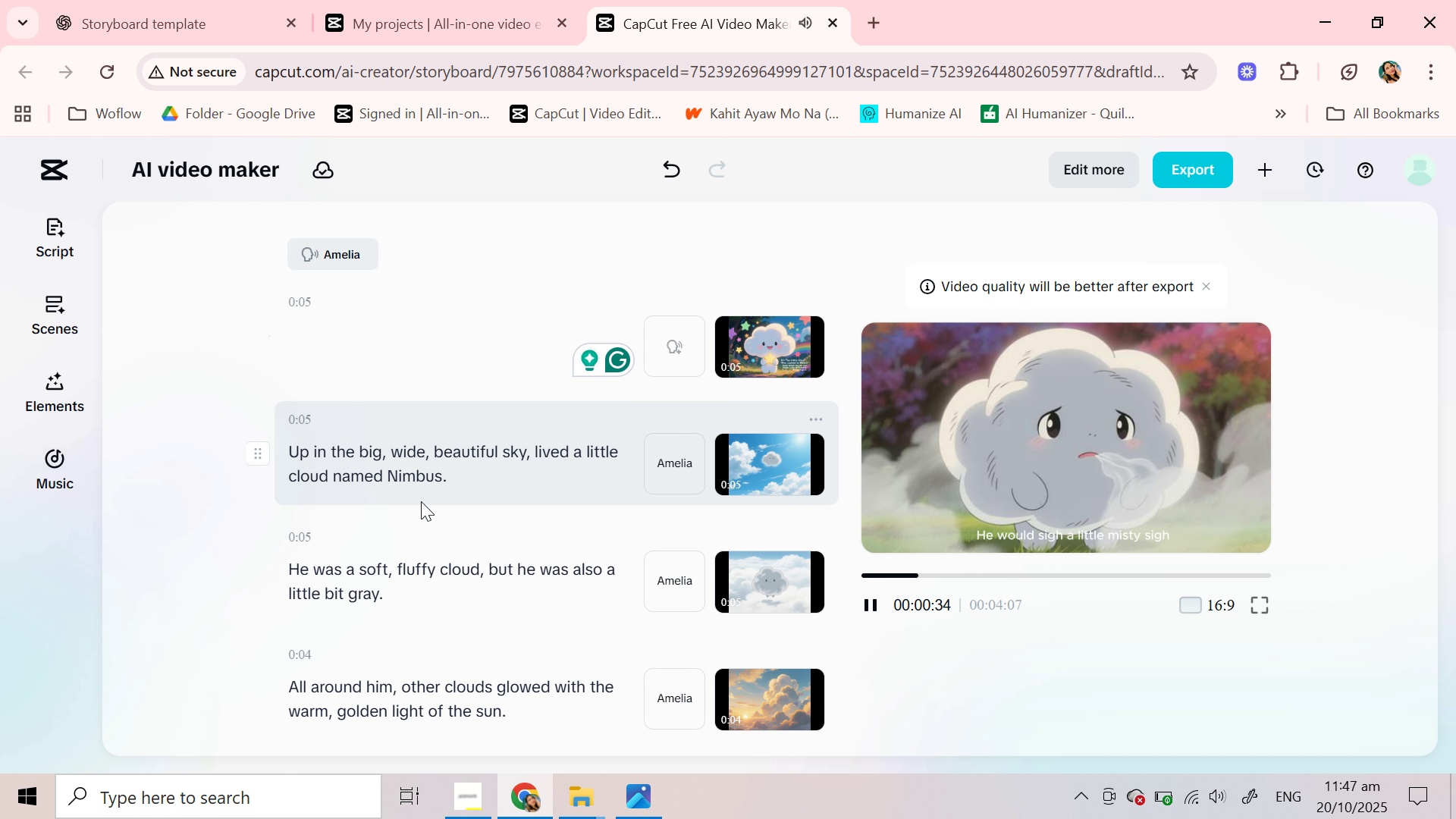 
wait(7.75)
 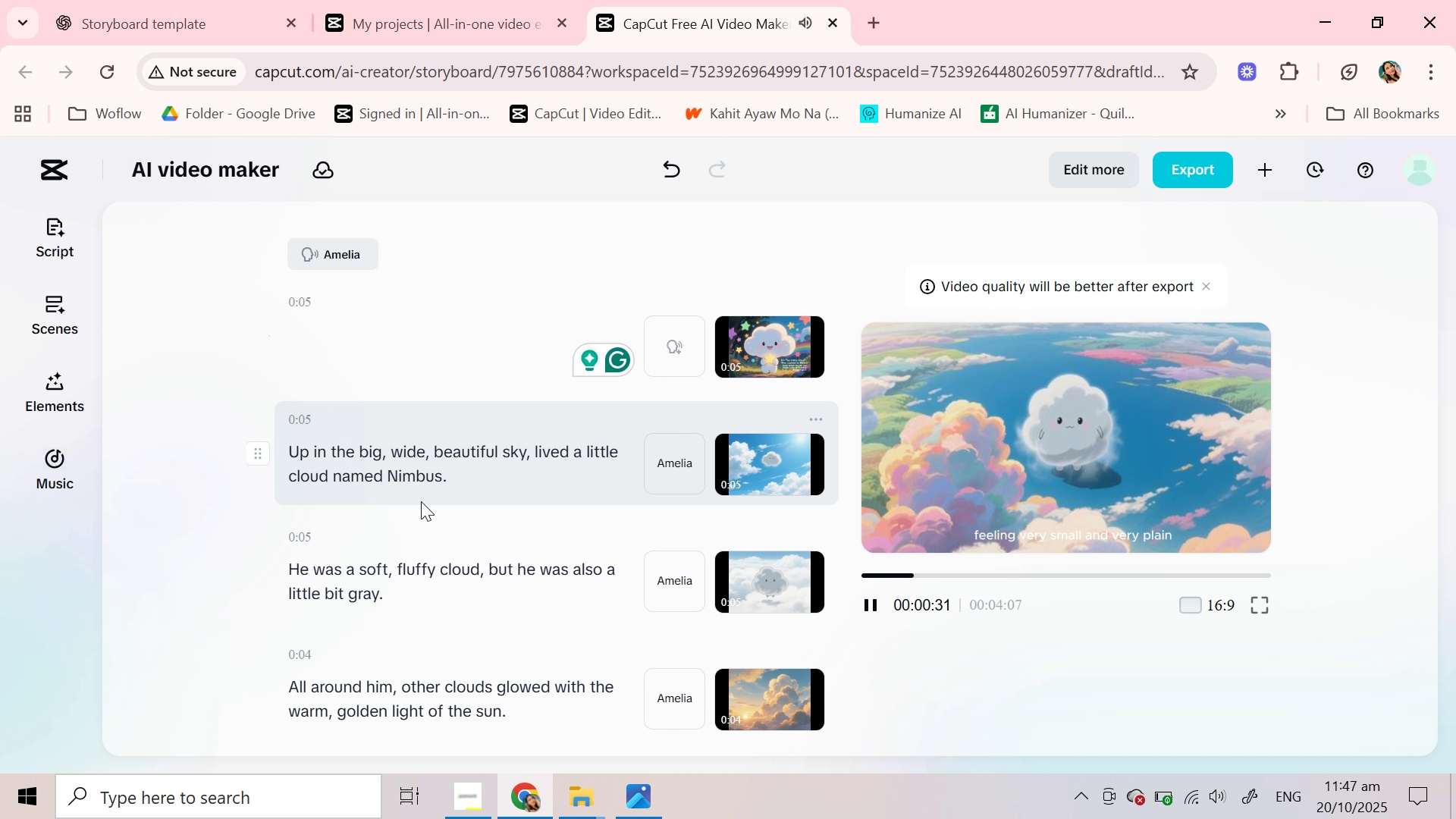 
scroll: coordinate [421, 501], scroll_direction: up, amount: 2.0
 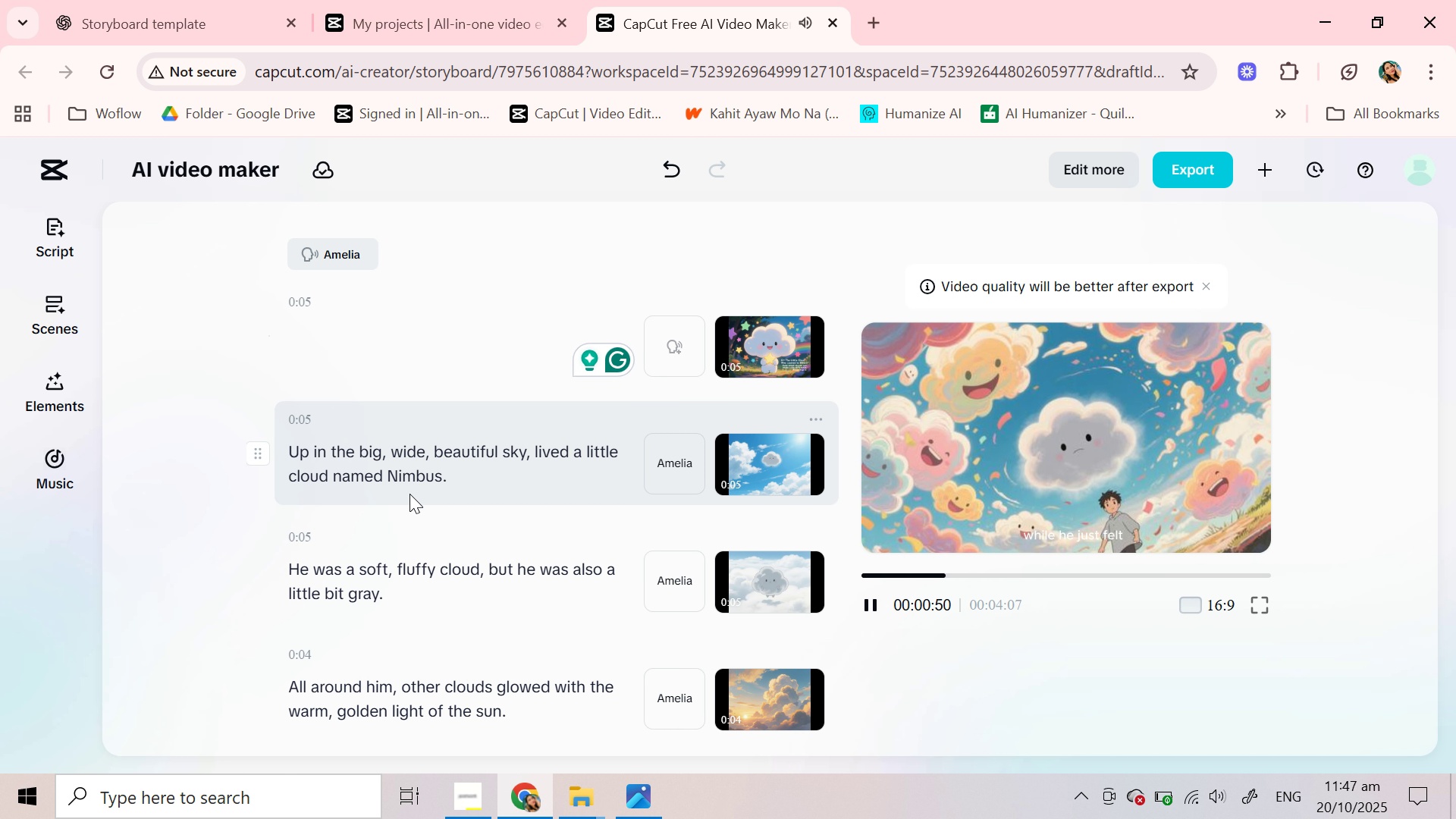 
wait(19.51)
 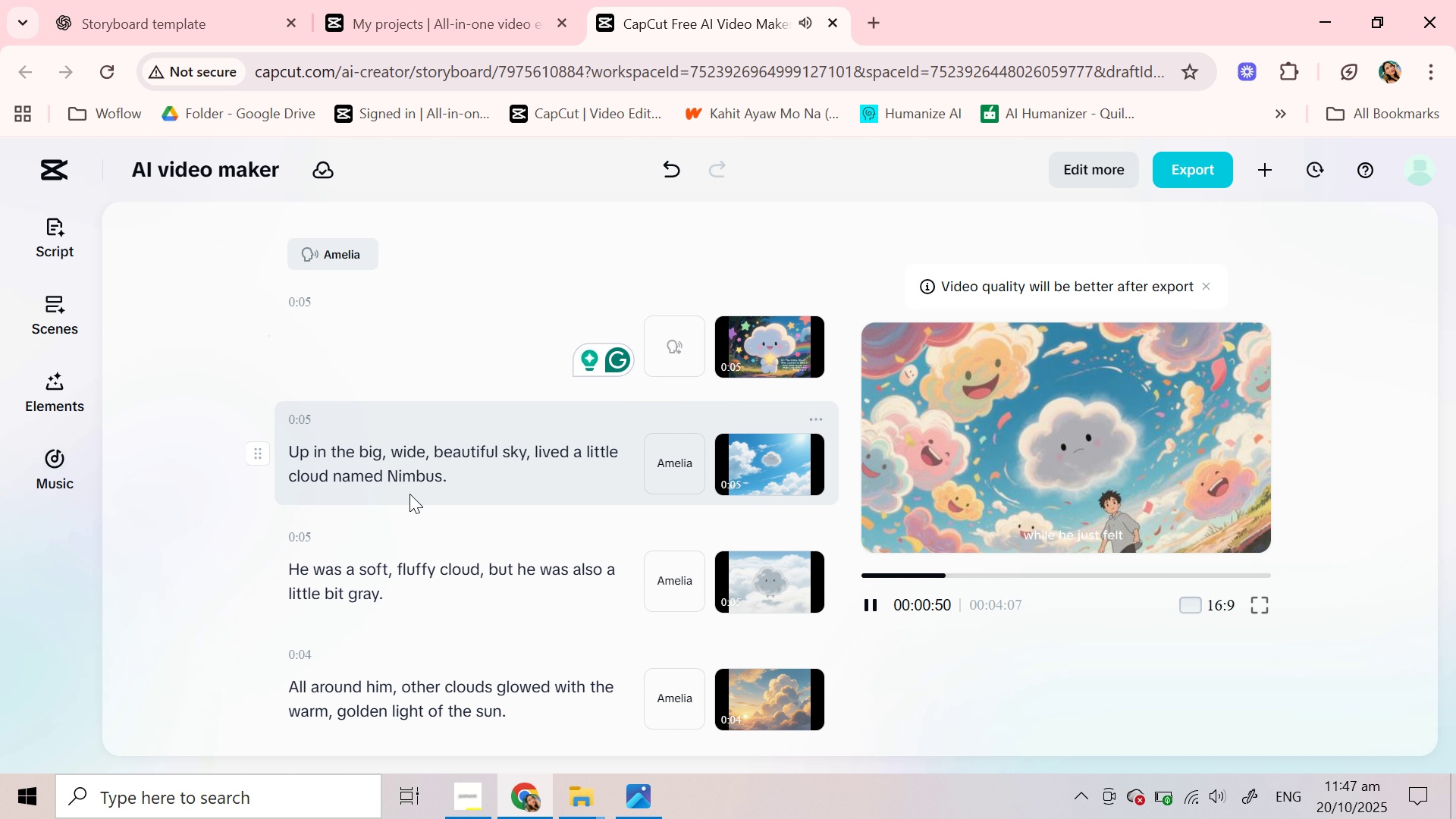 
scroll: coordinate [410, 494], scroll_direction: down, amount: 2.0
 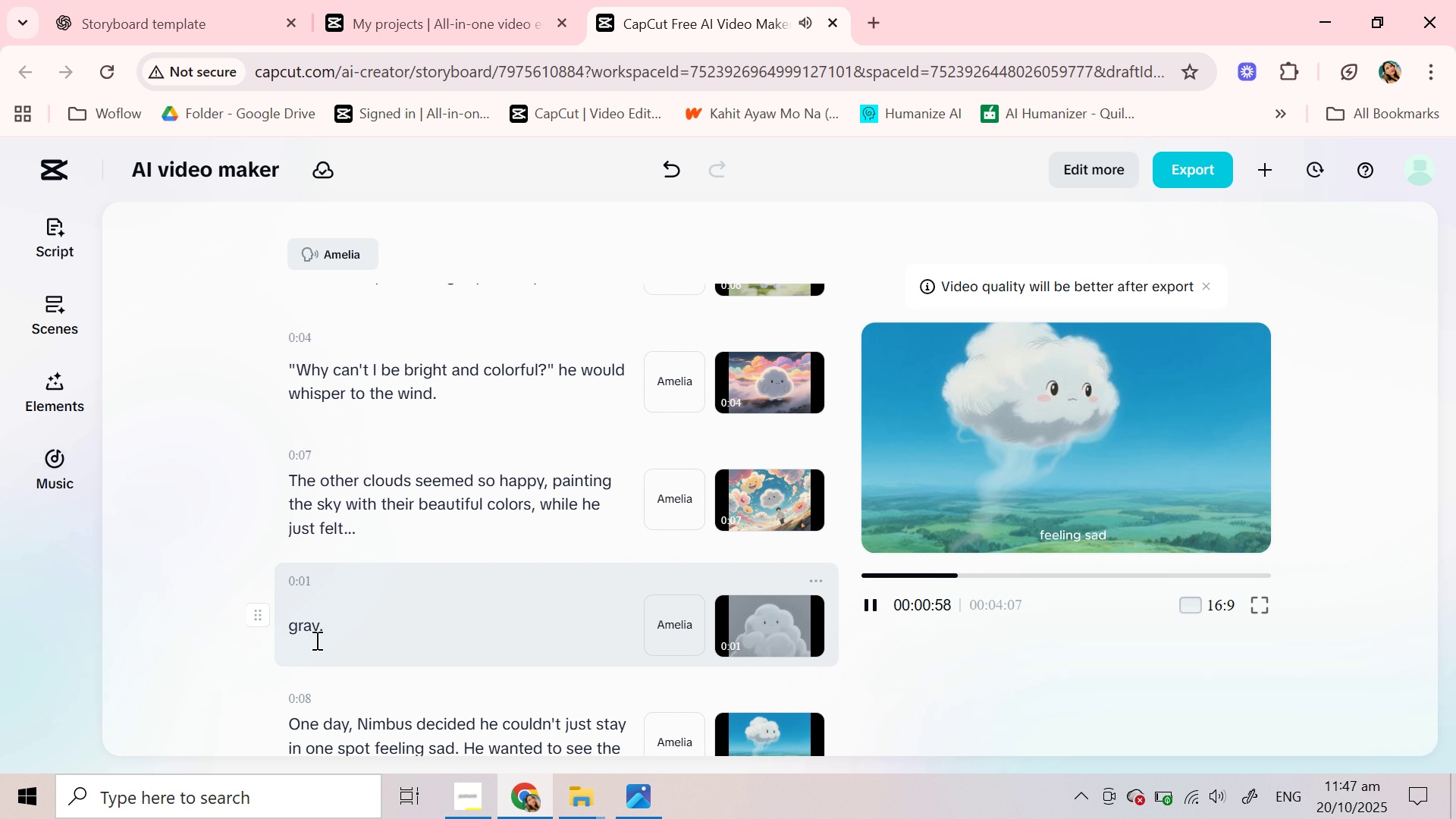 
left_click([296, 629])
 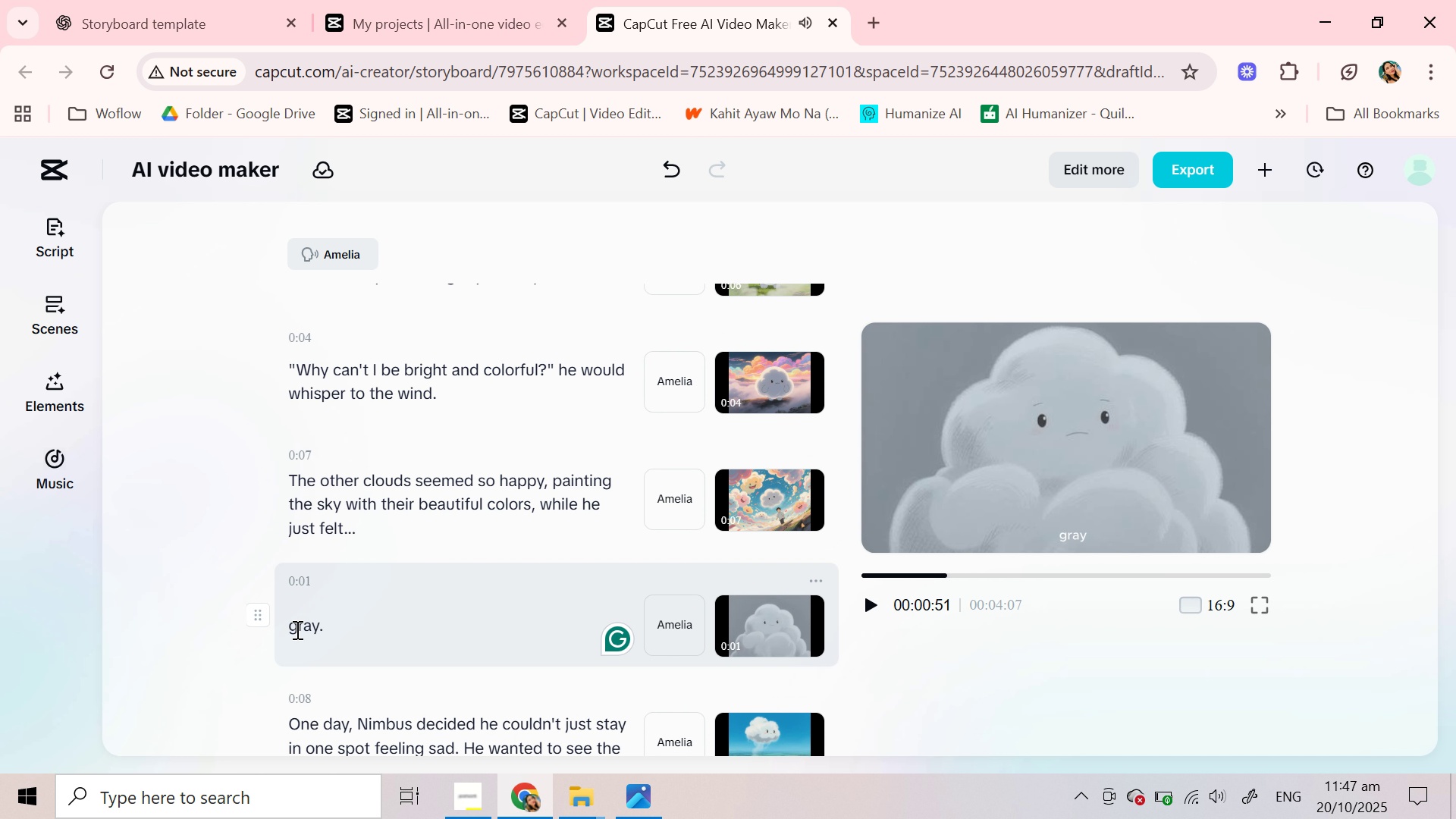 
key(Backspace)
 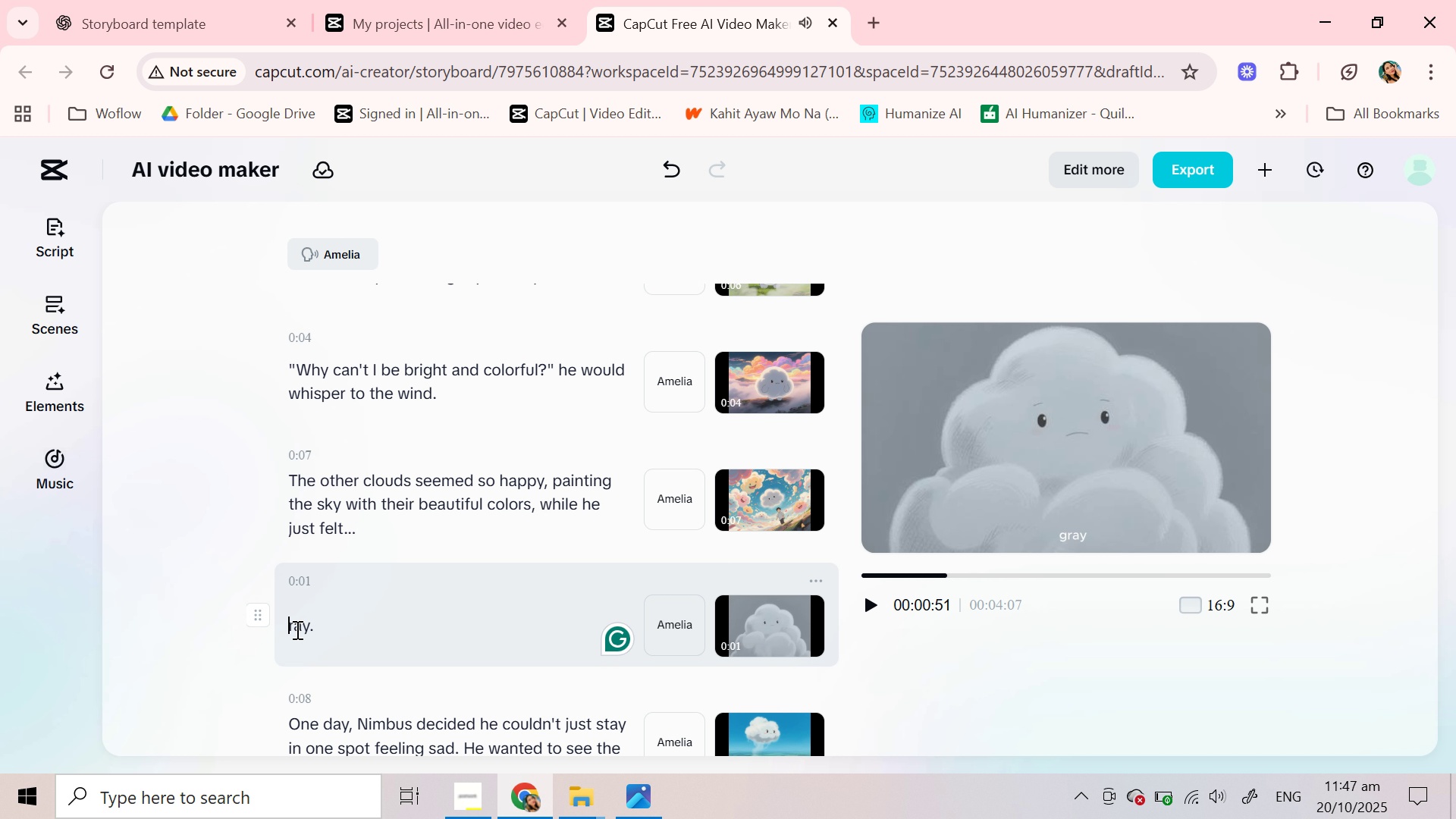 
key(CapsLock)
 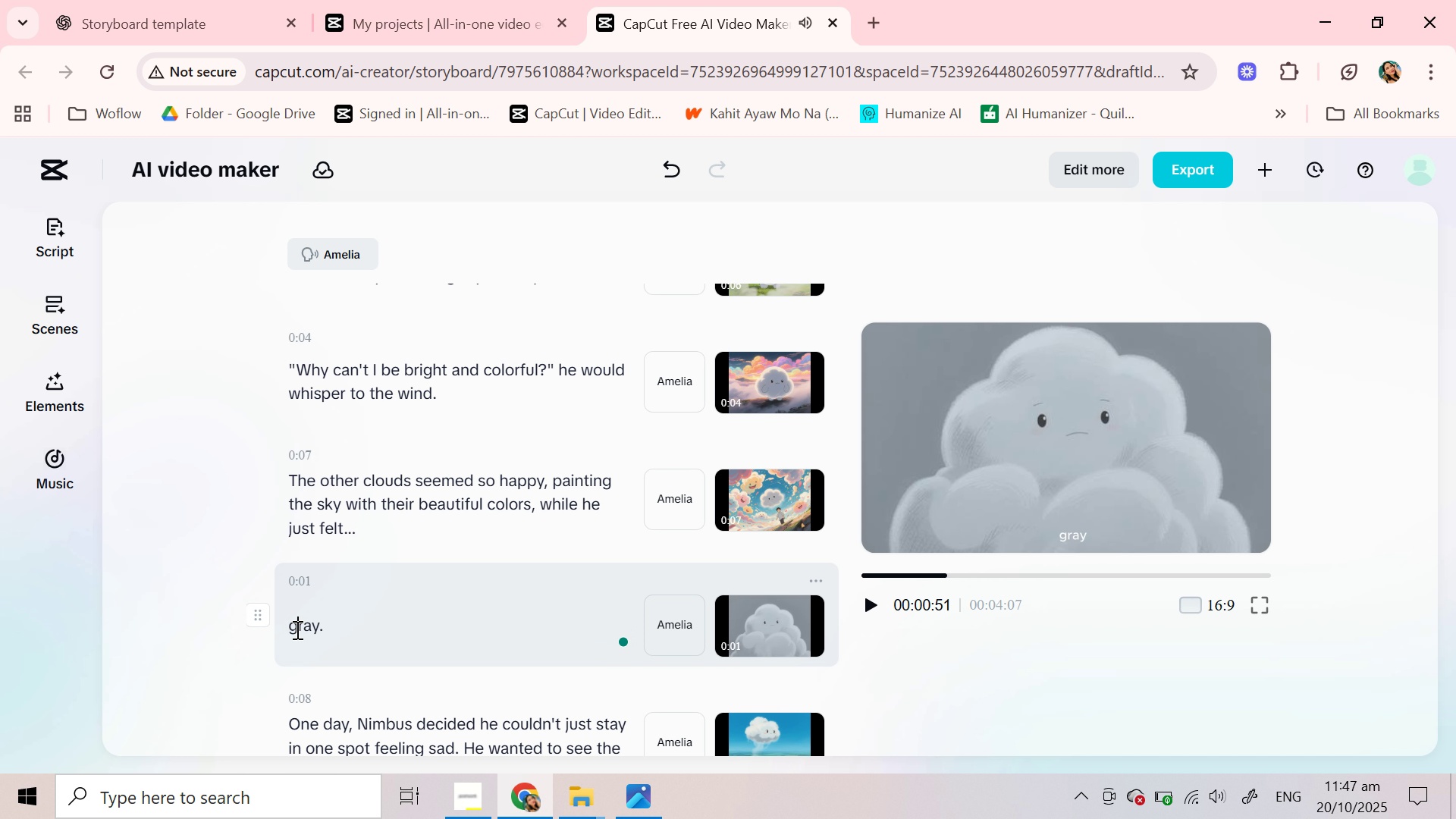 
key(G)
 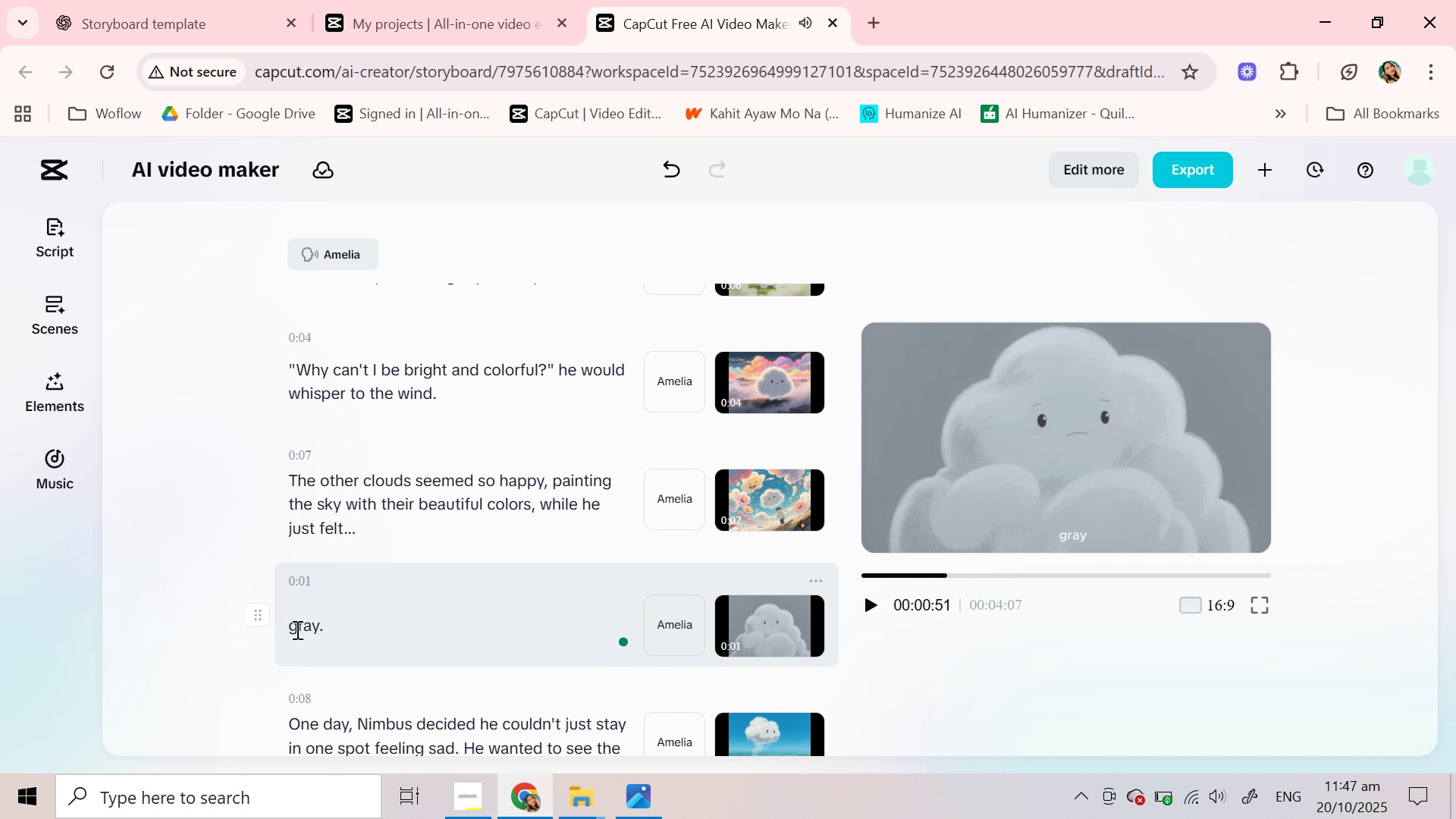 
key(CapsLock)
 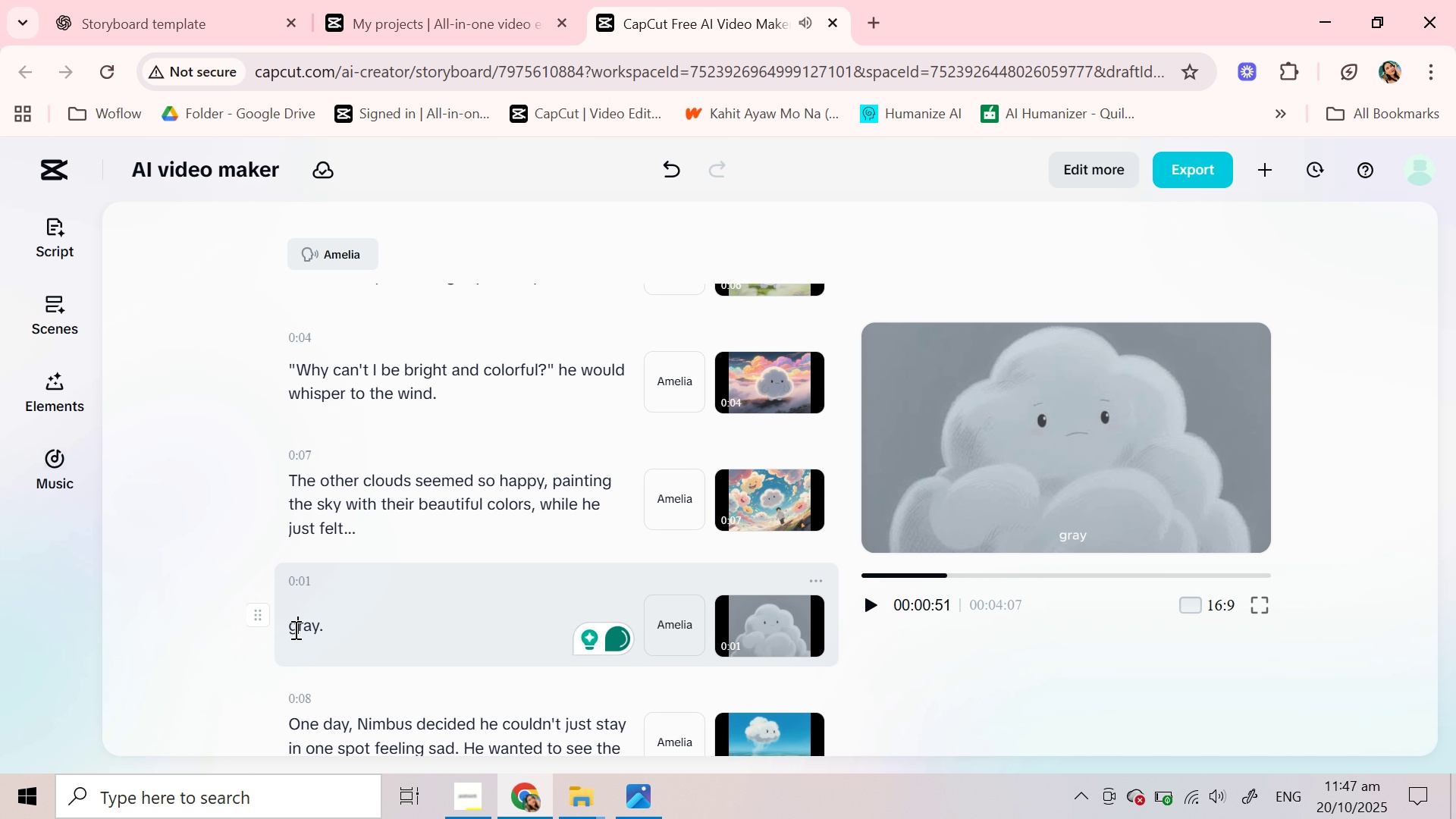 
key(Backspace)
 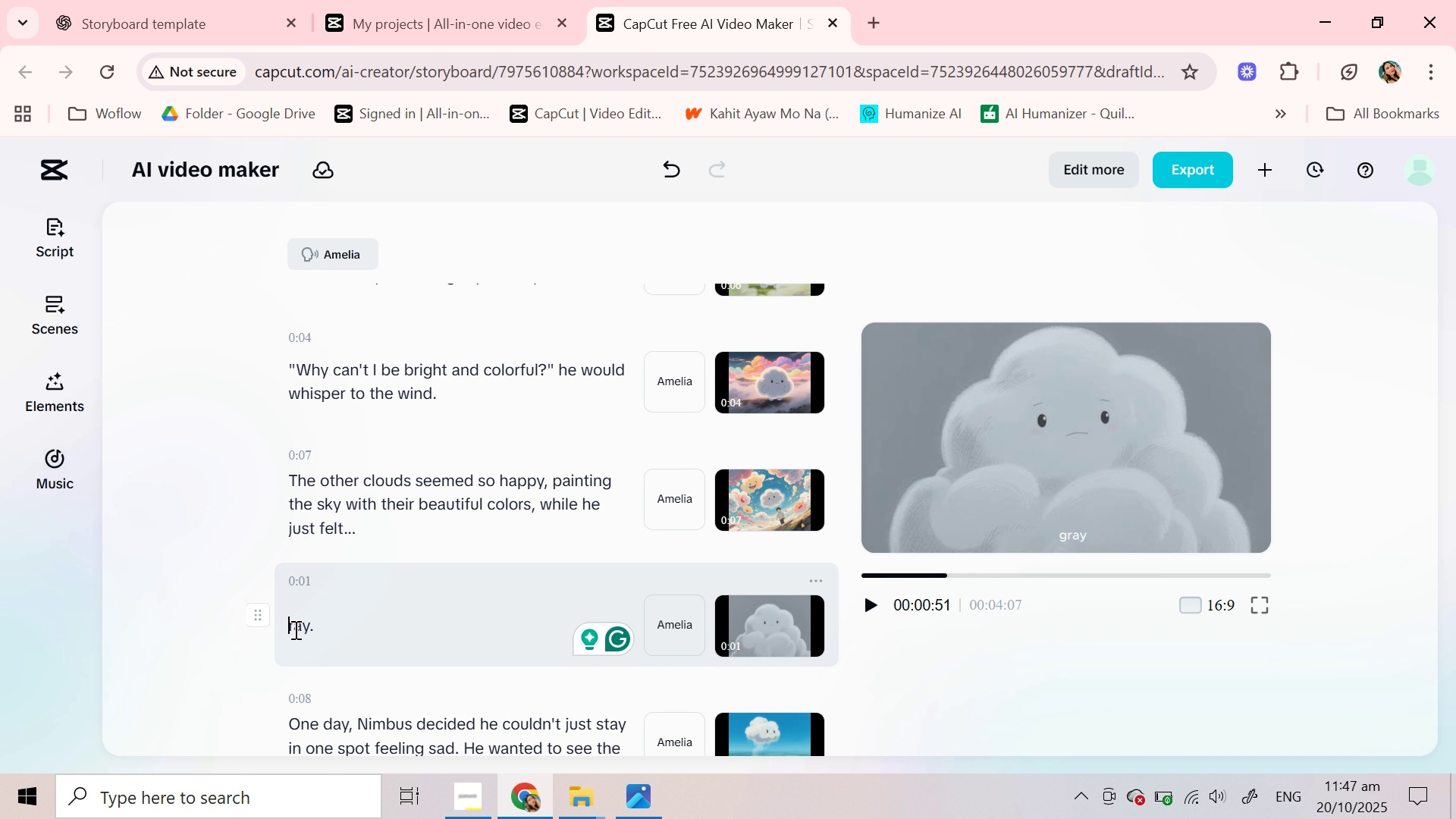 
key(CapsLock)
 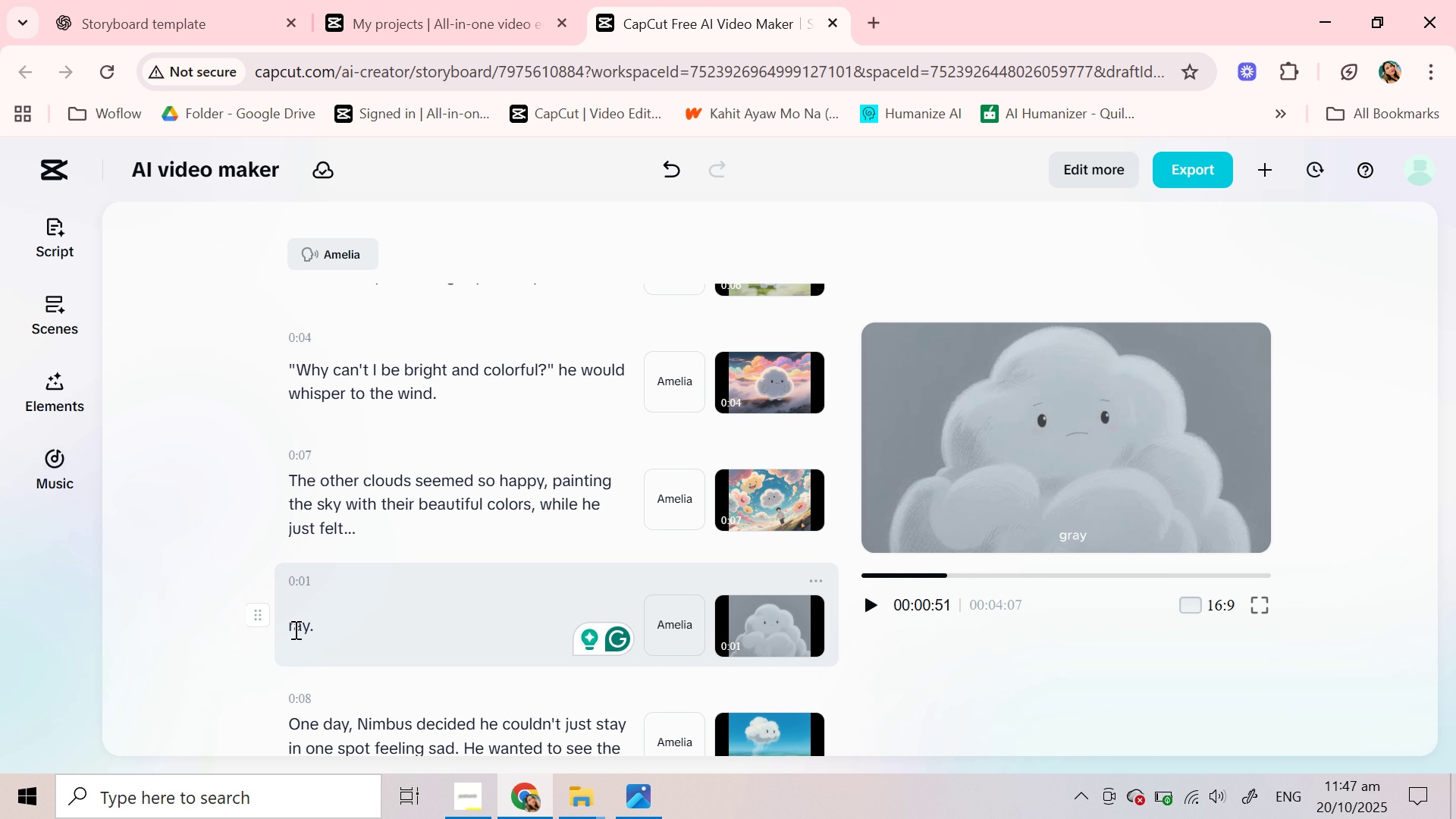 
key(CapsLock)
 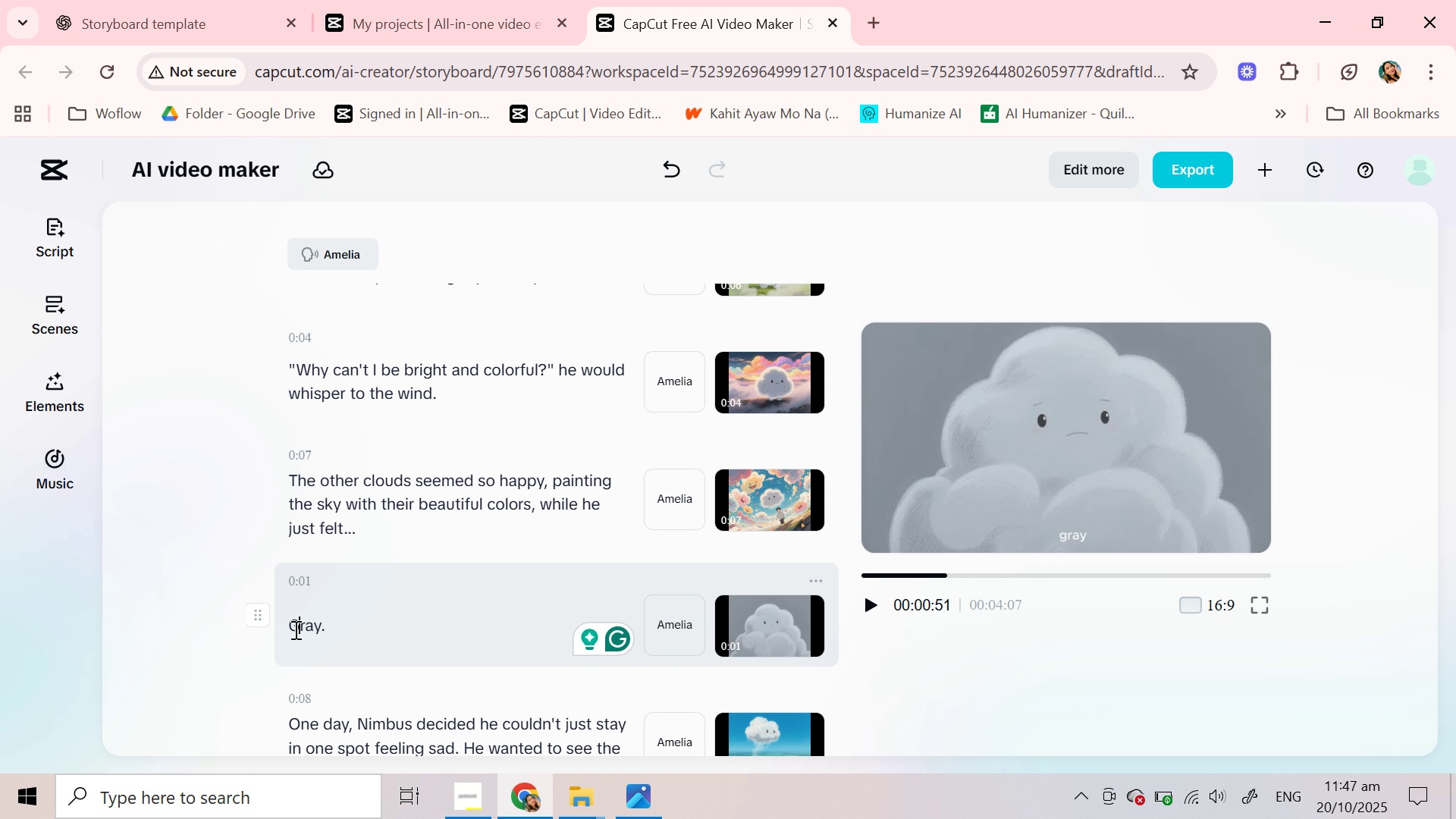 
key(G)
 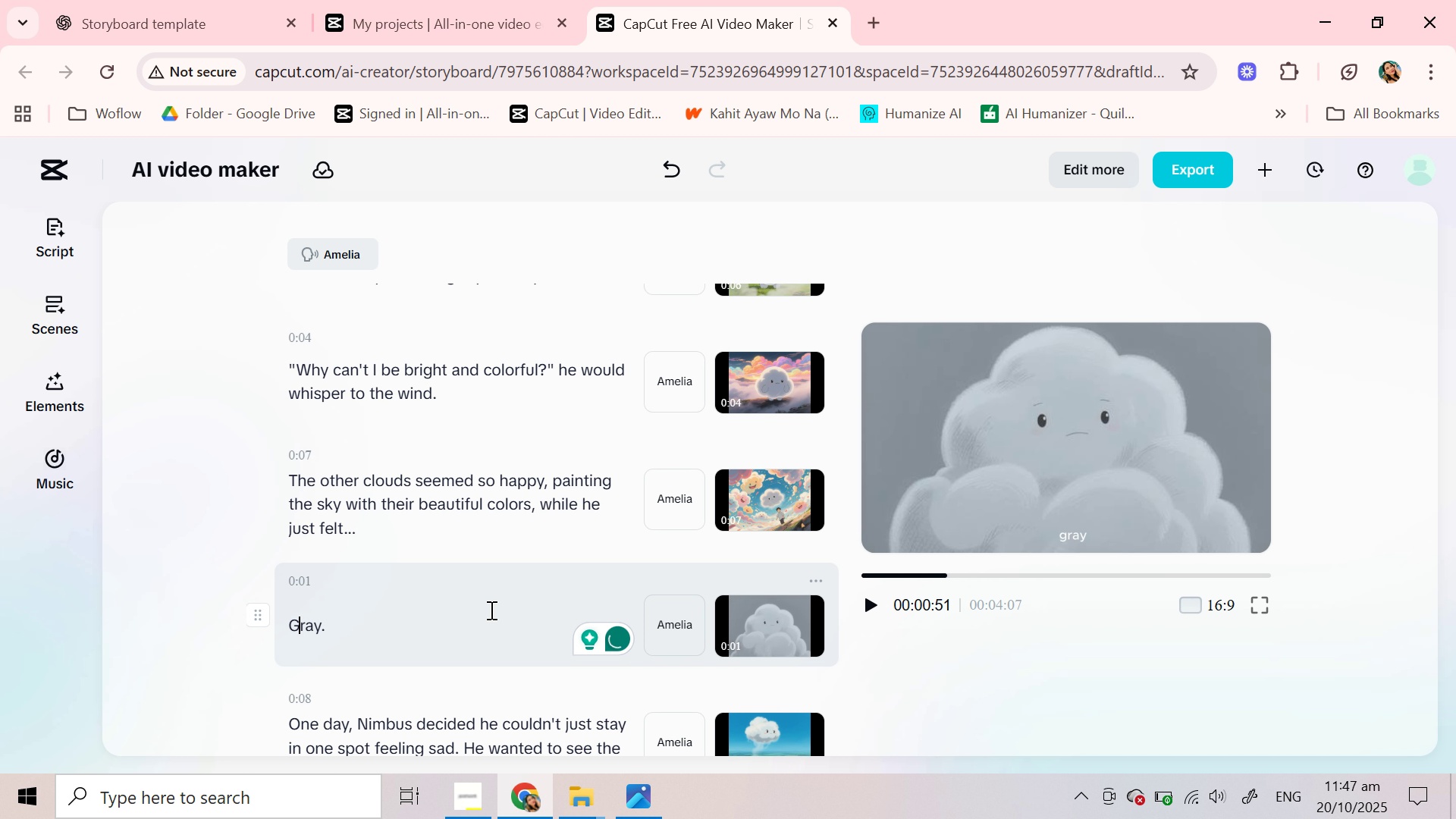 
left_click([490, 610])
 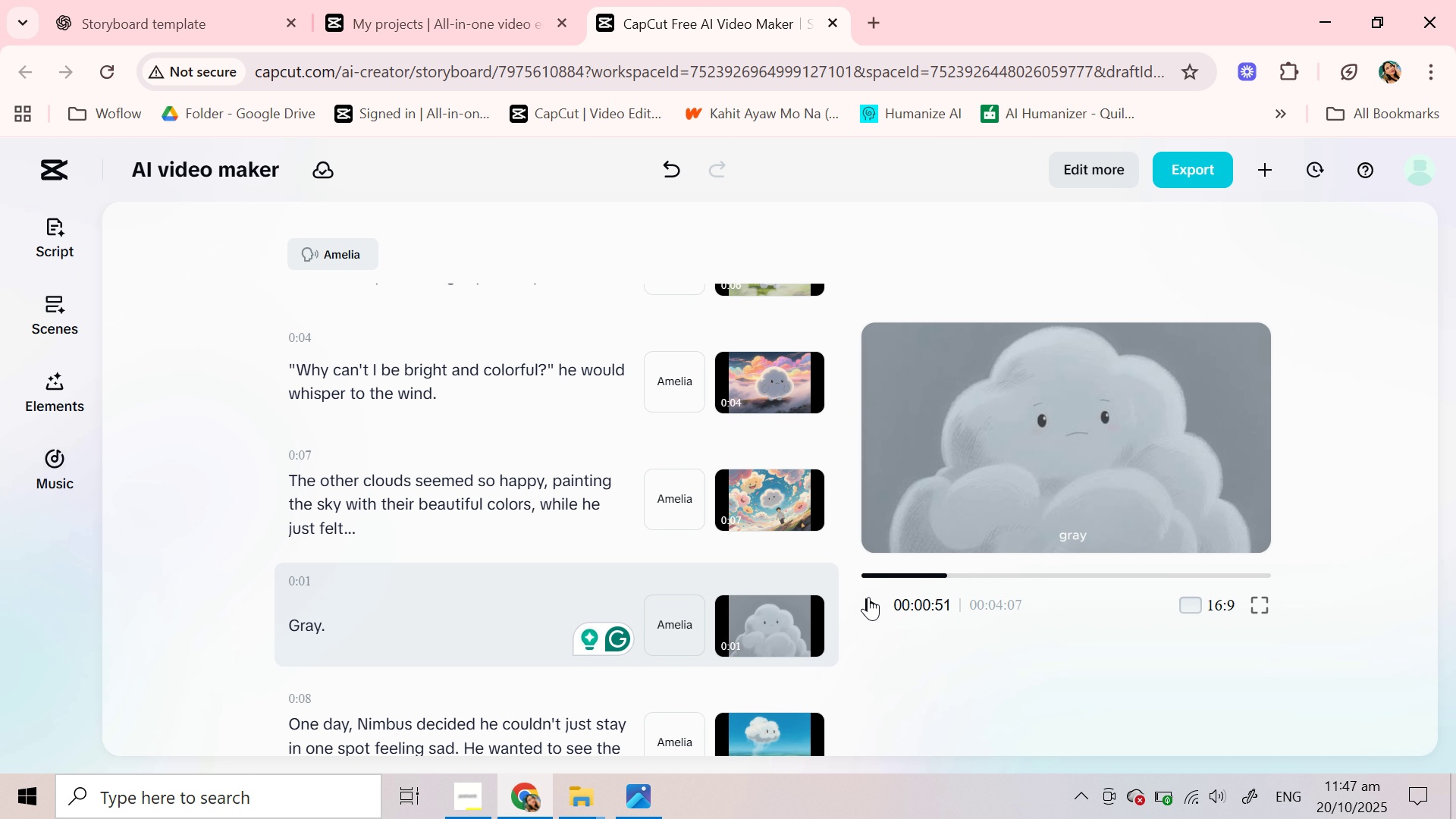 
left_click([868, 597])
 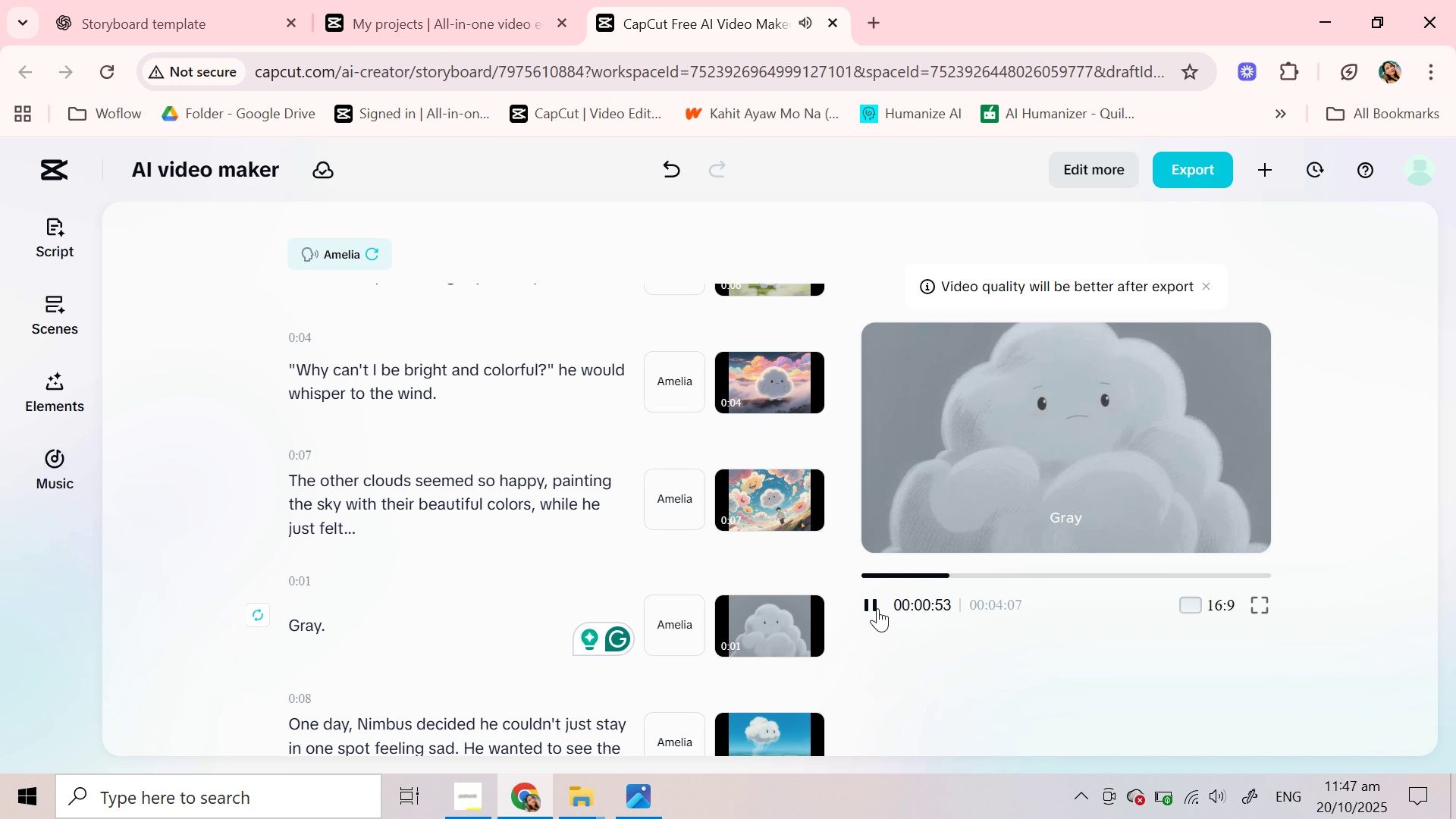 
wait(5.31)
 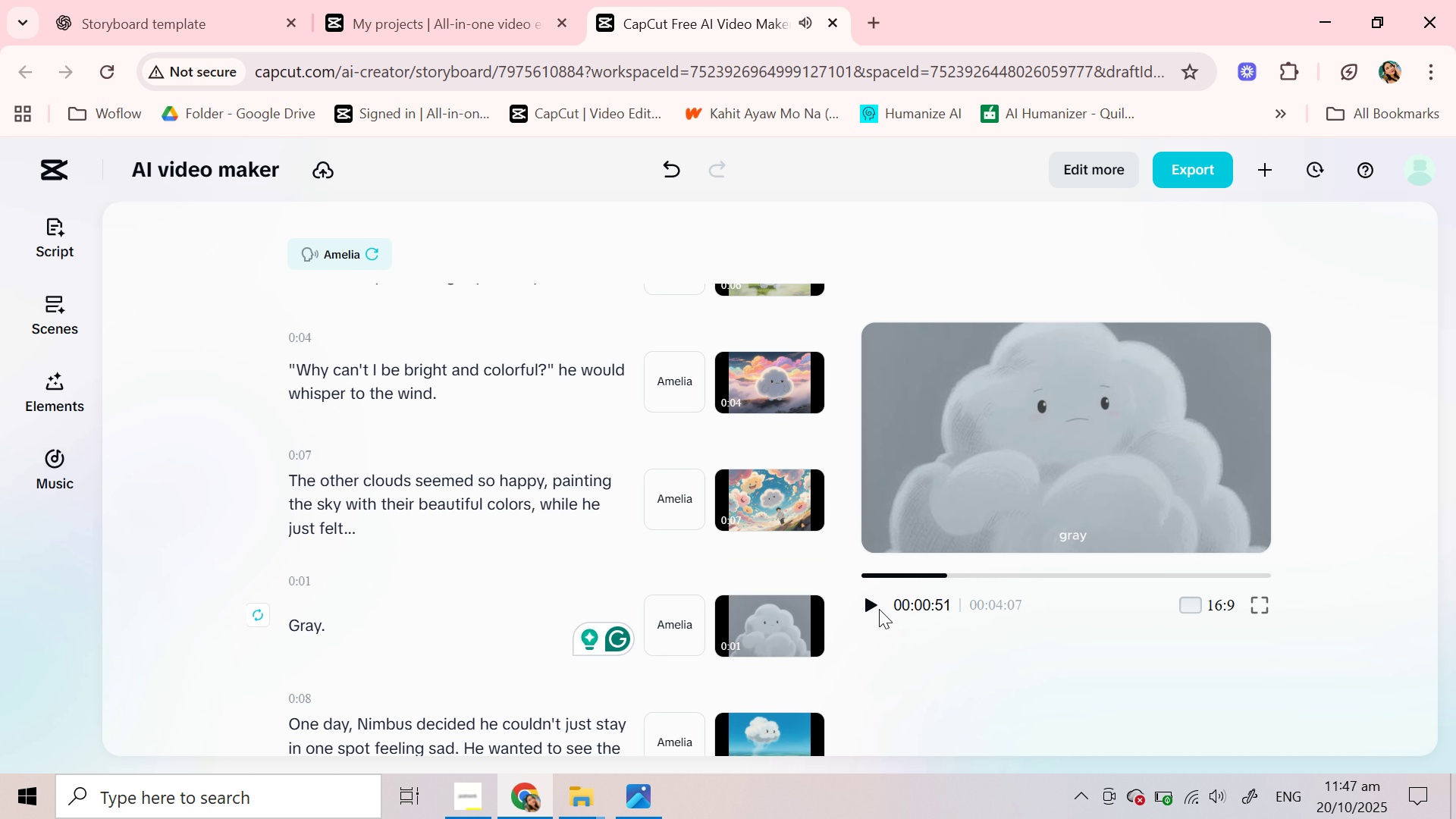 
mouse_move([376, 600])
 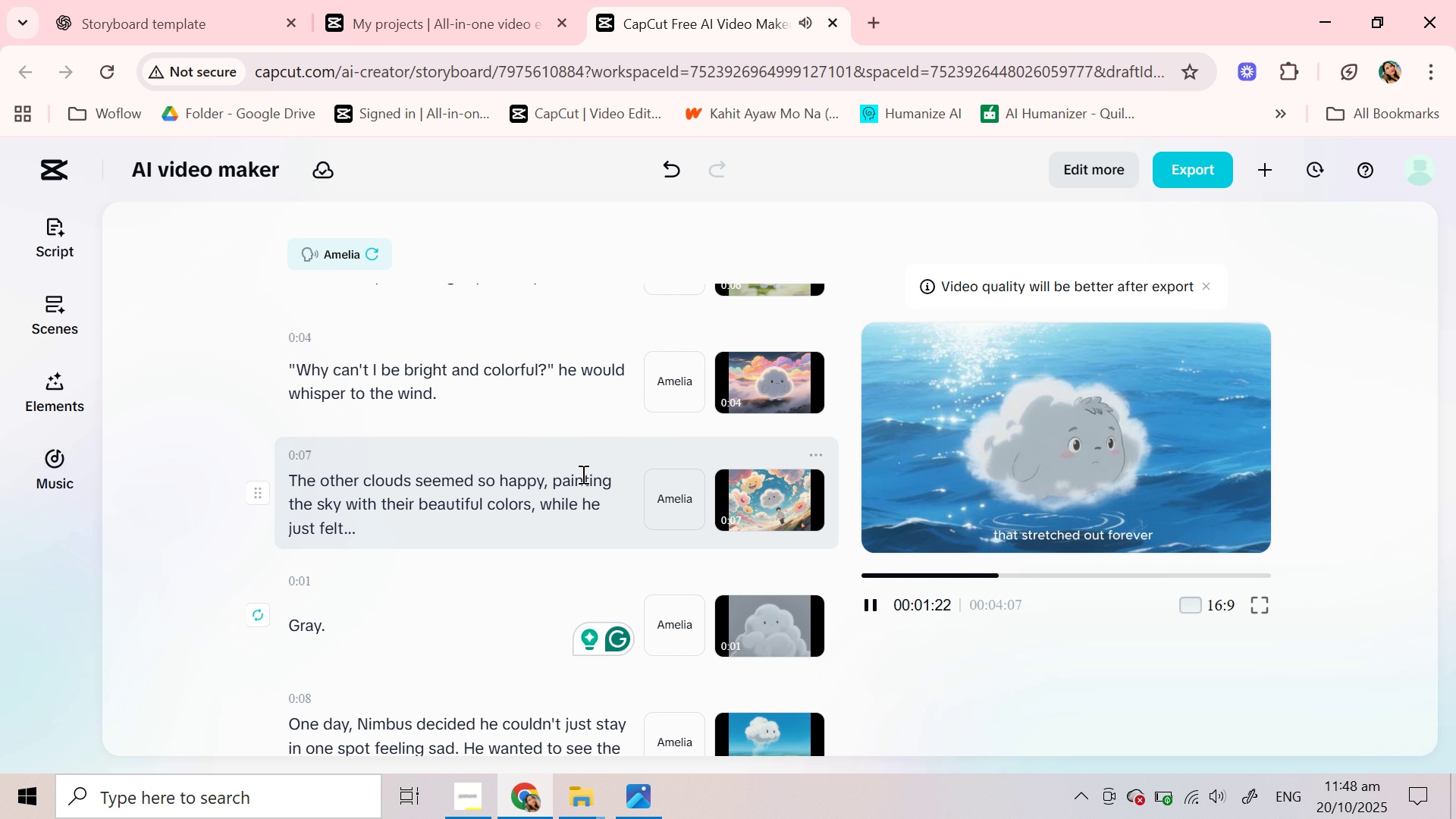 
wait(30.15)
 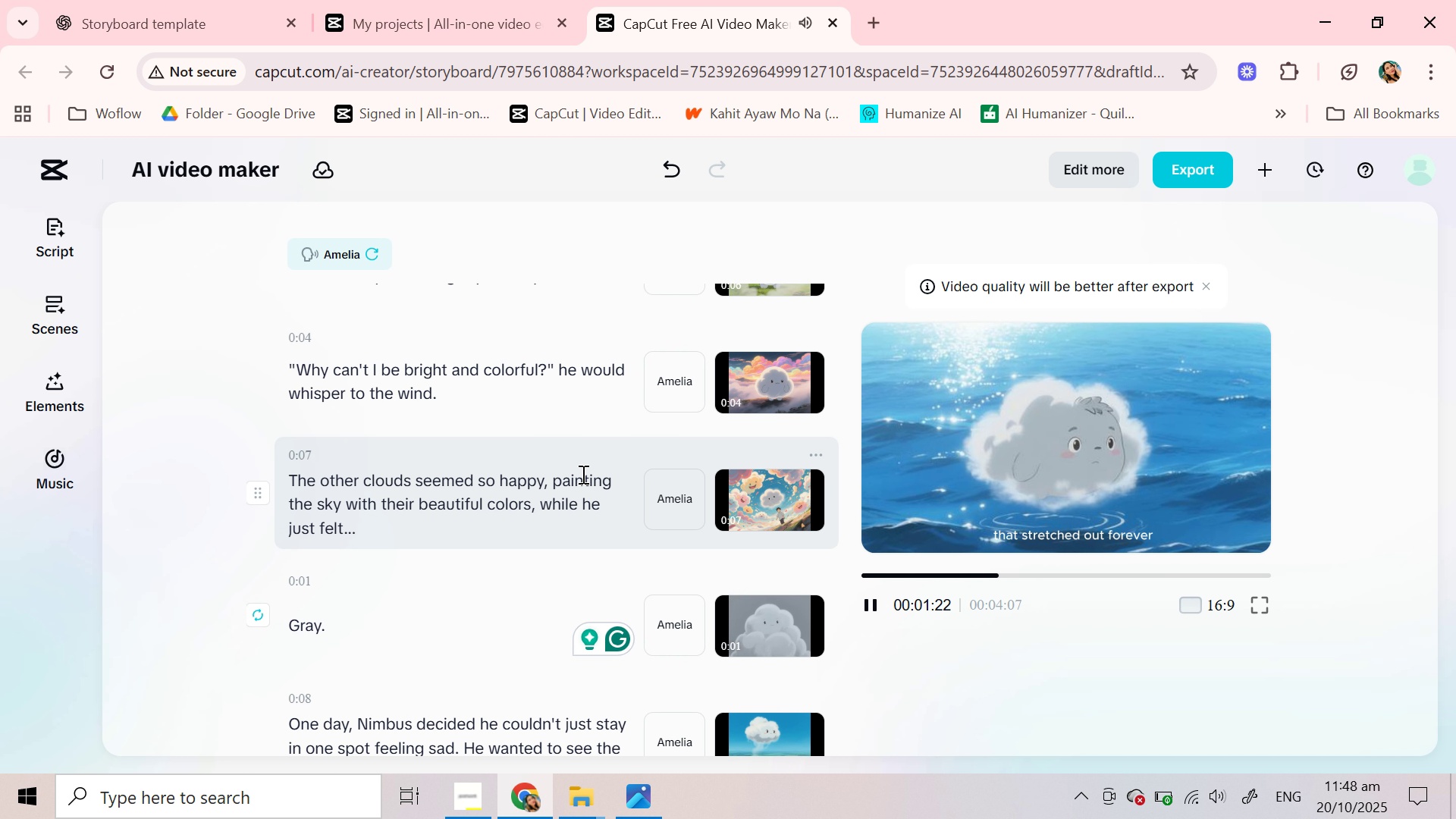 
scroll: coordinate [544, 492], scroll_direction: down, amount: 2.0
 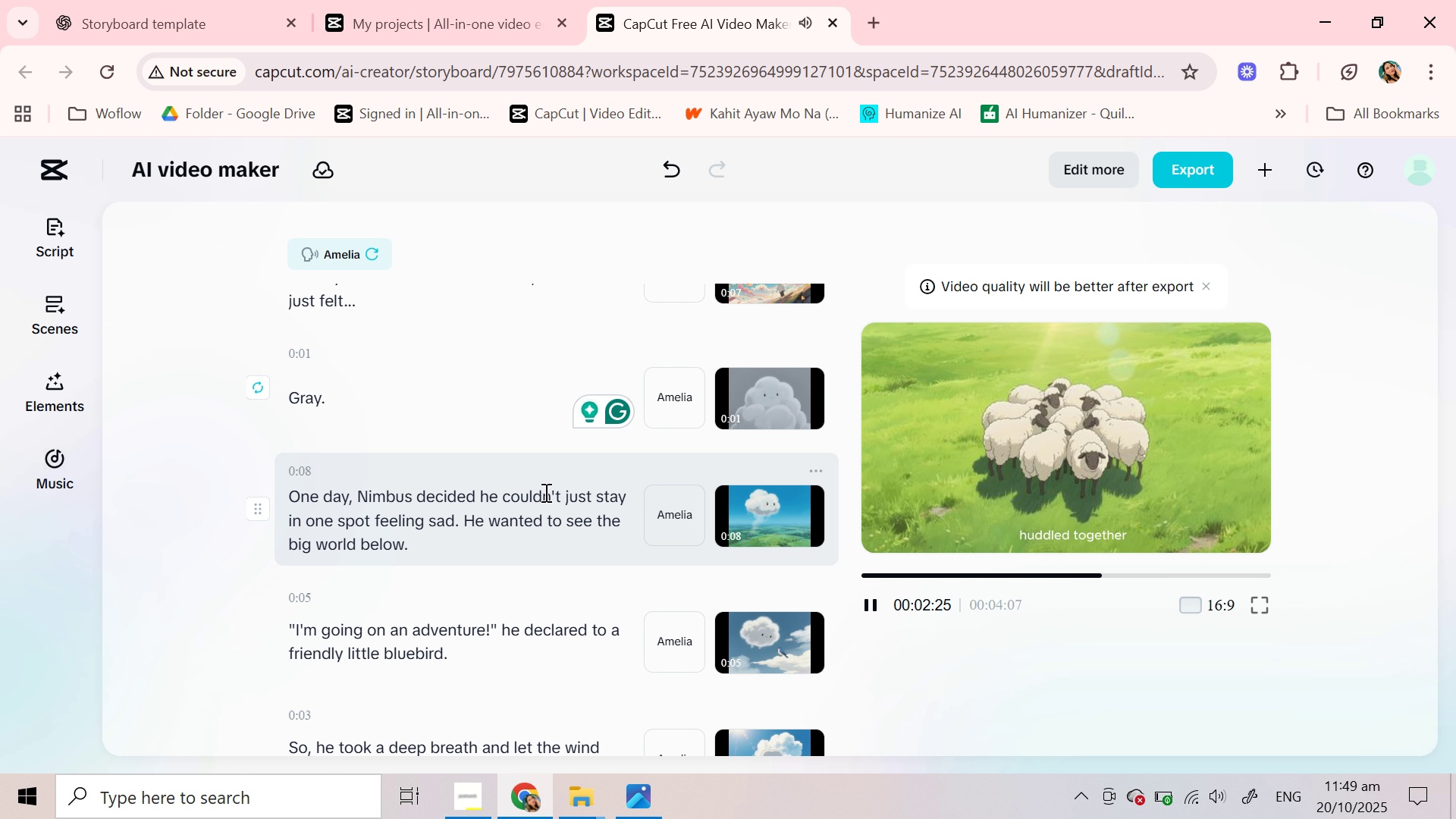 
wait(62.94)
 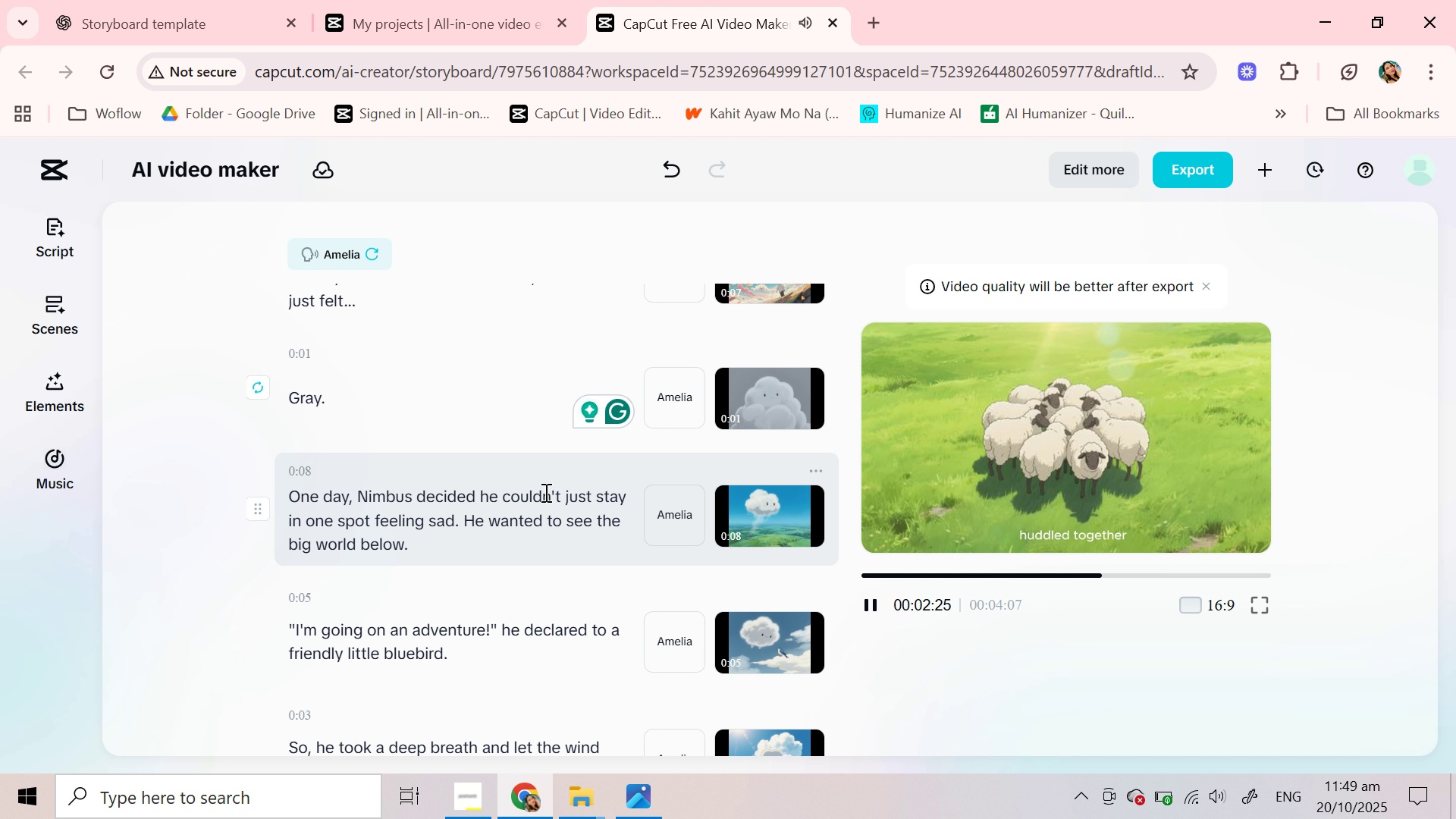 
scroll: coordinate [544, 492], scroll_direction: down, amount: 3.0
 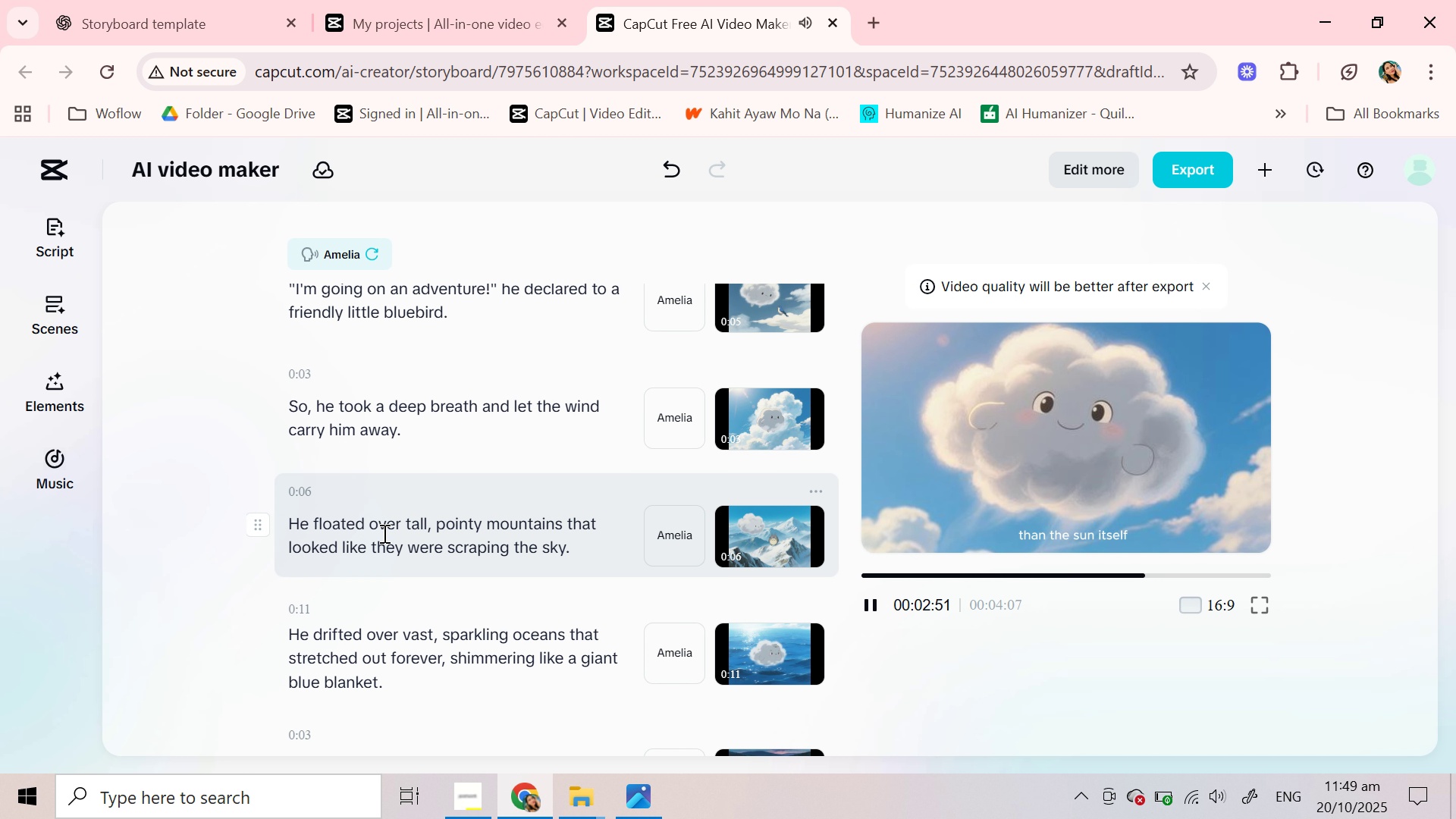 
wait(22.98)
 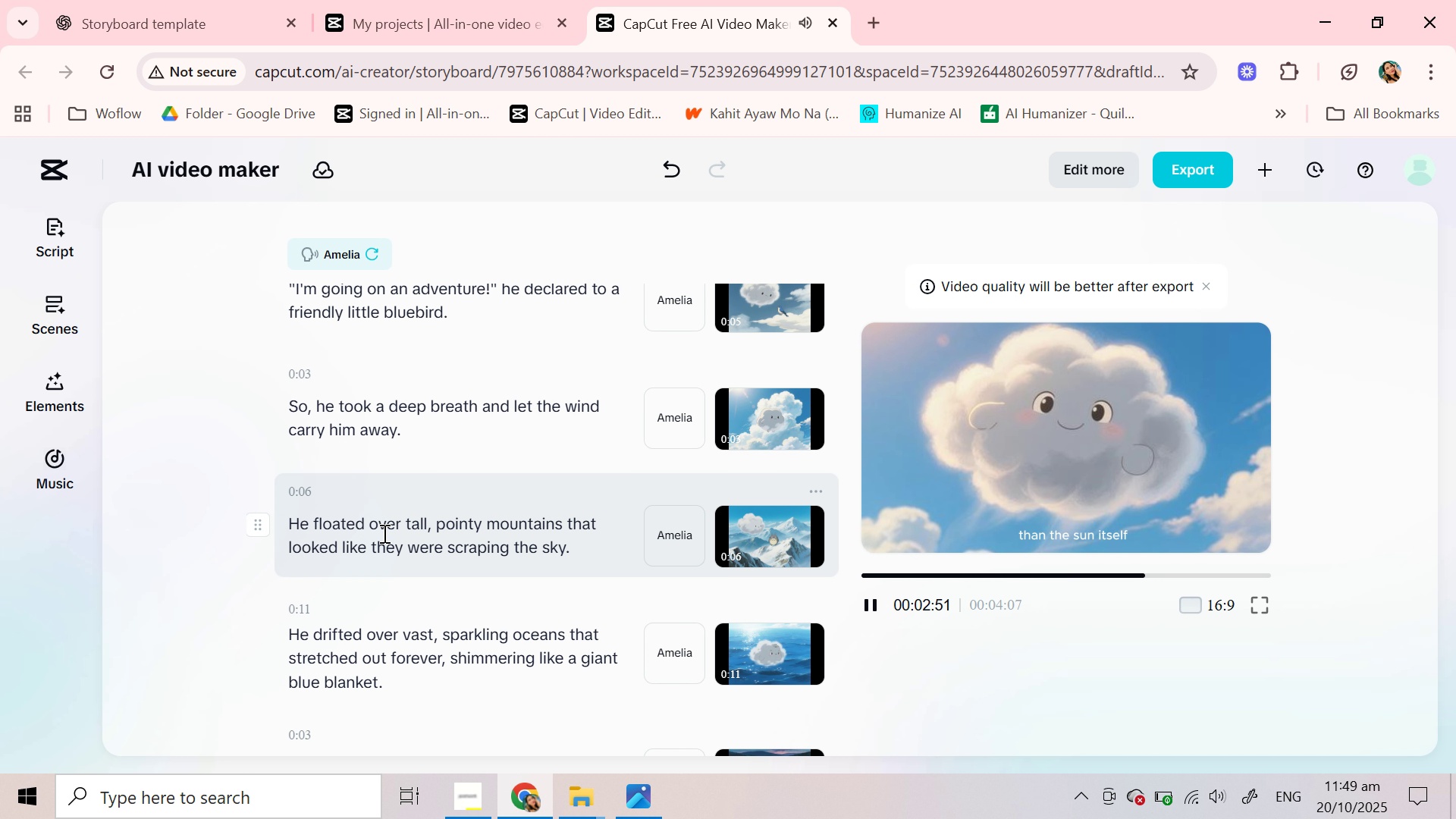 
scroll: coordinate [383, 534], scroll_direction: down, amount: 2.0
 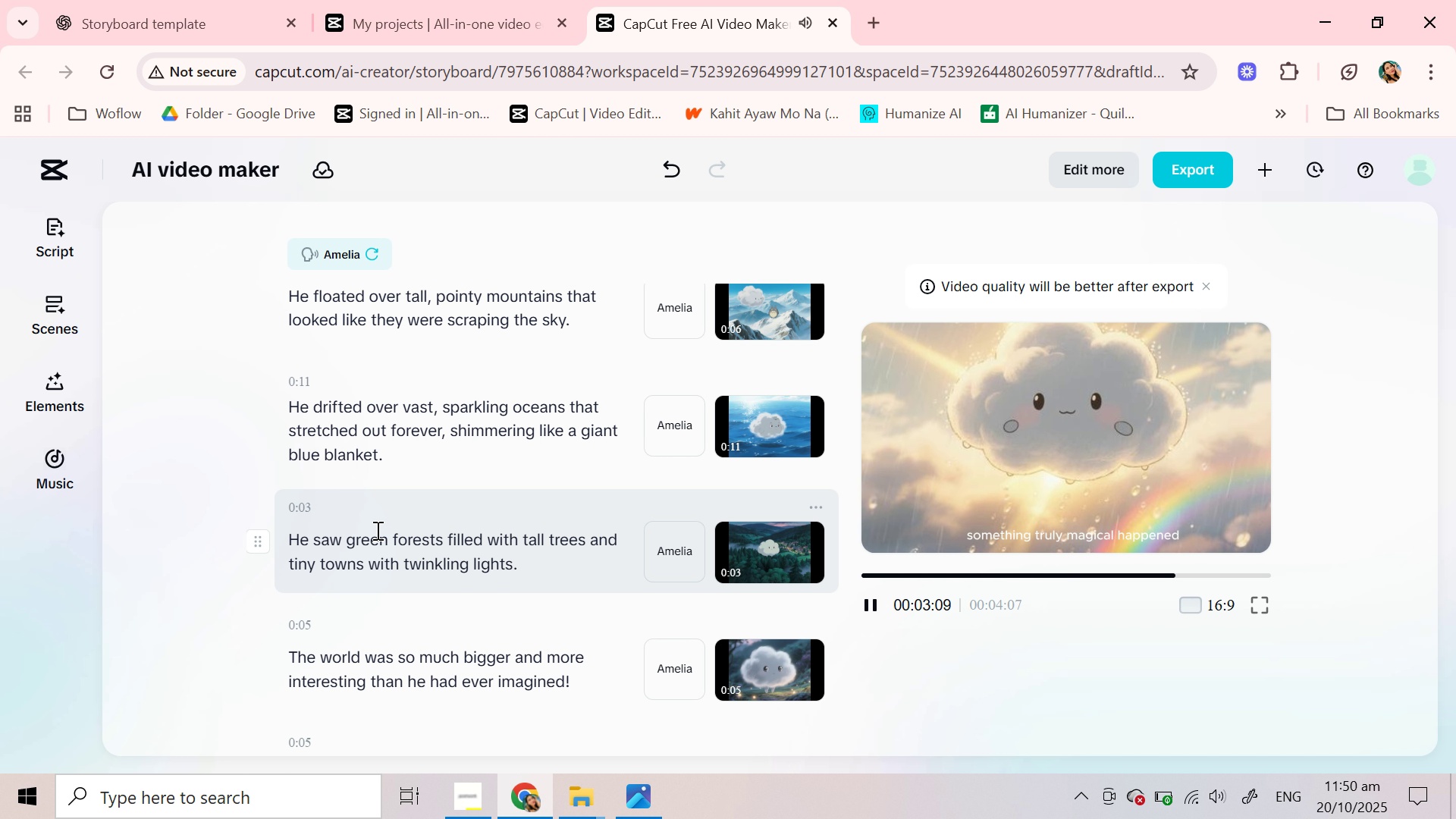 
wait(18.61)
 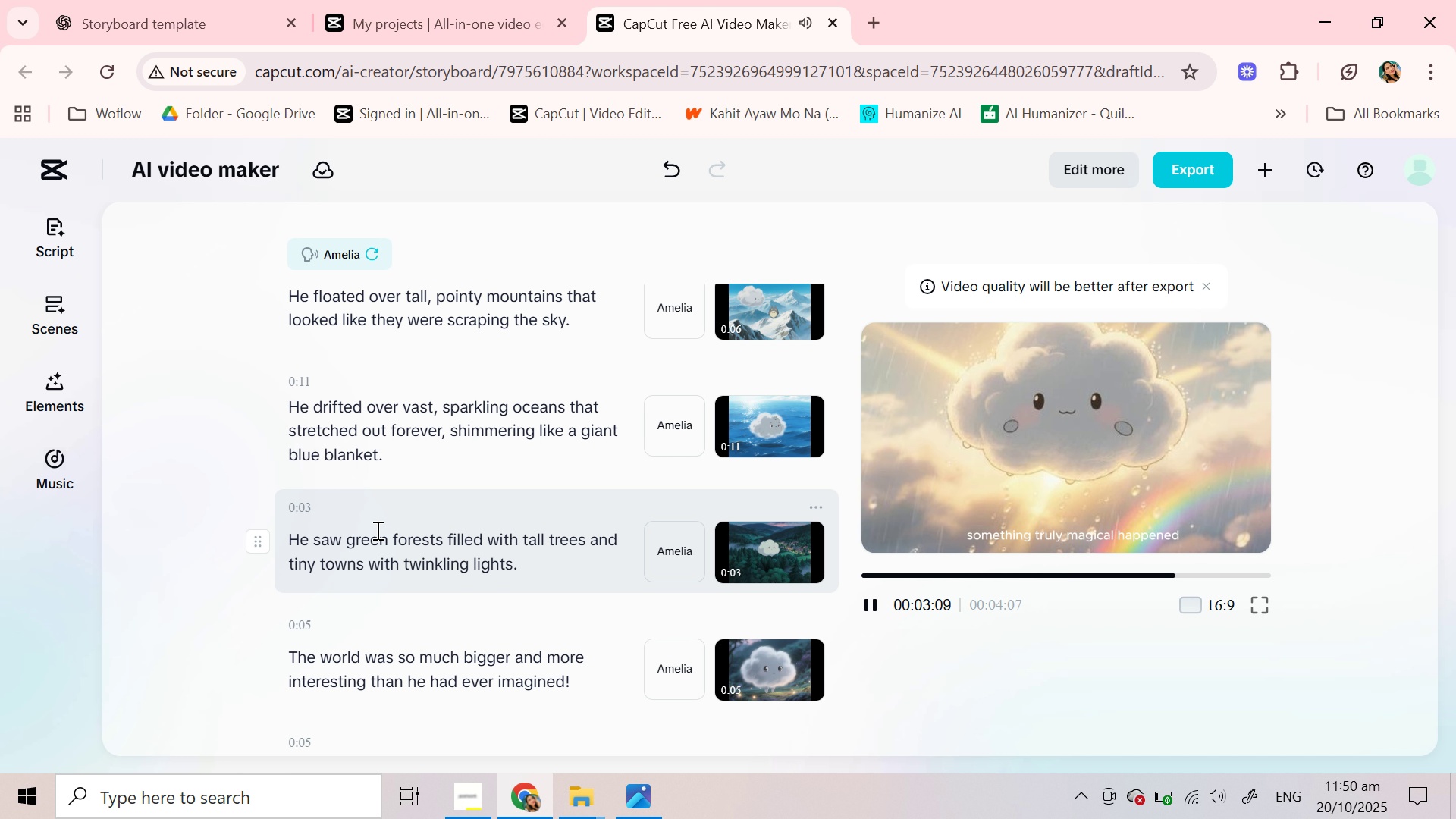 
left_click([468, 793])